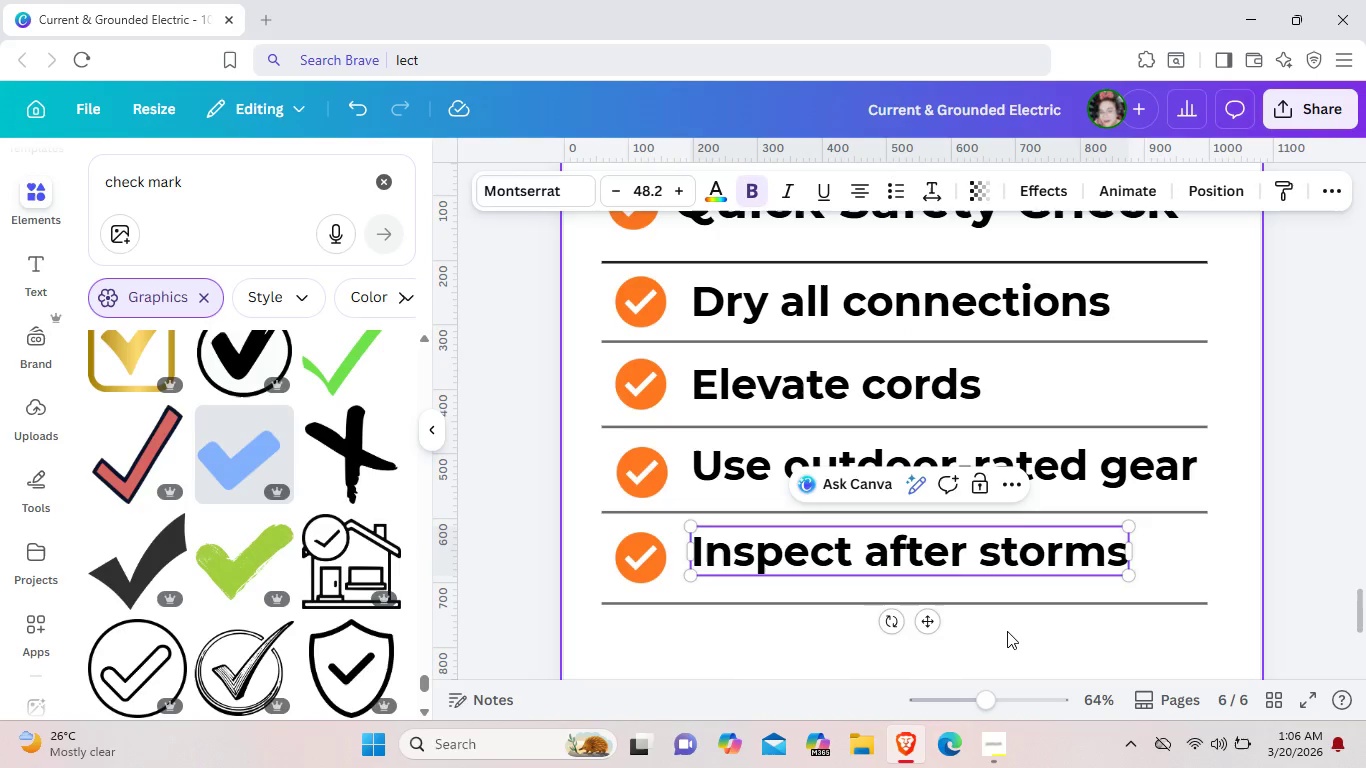 
left_click([1007, 631])
 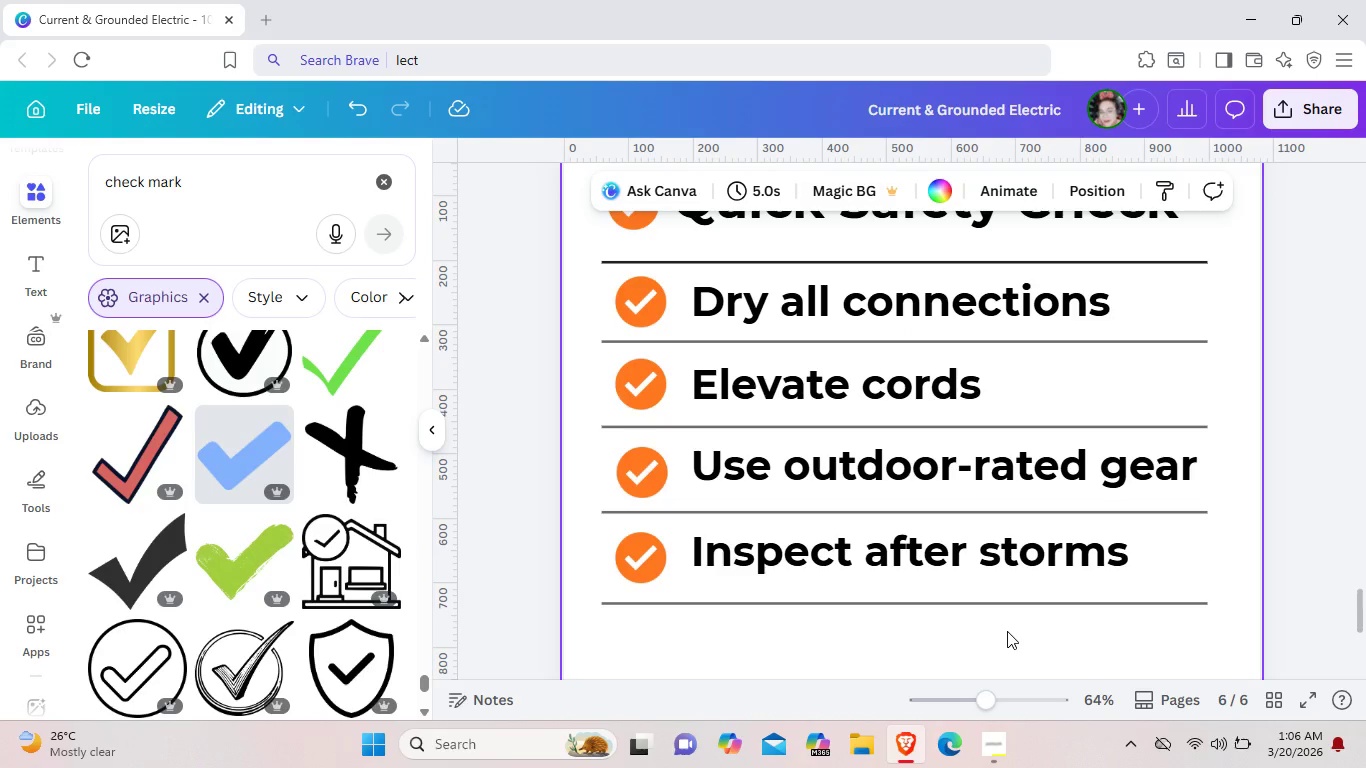 
scroll: coordinate [1007, 631], scroll_direction: up, amount: 2.0
 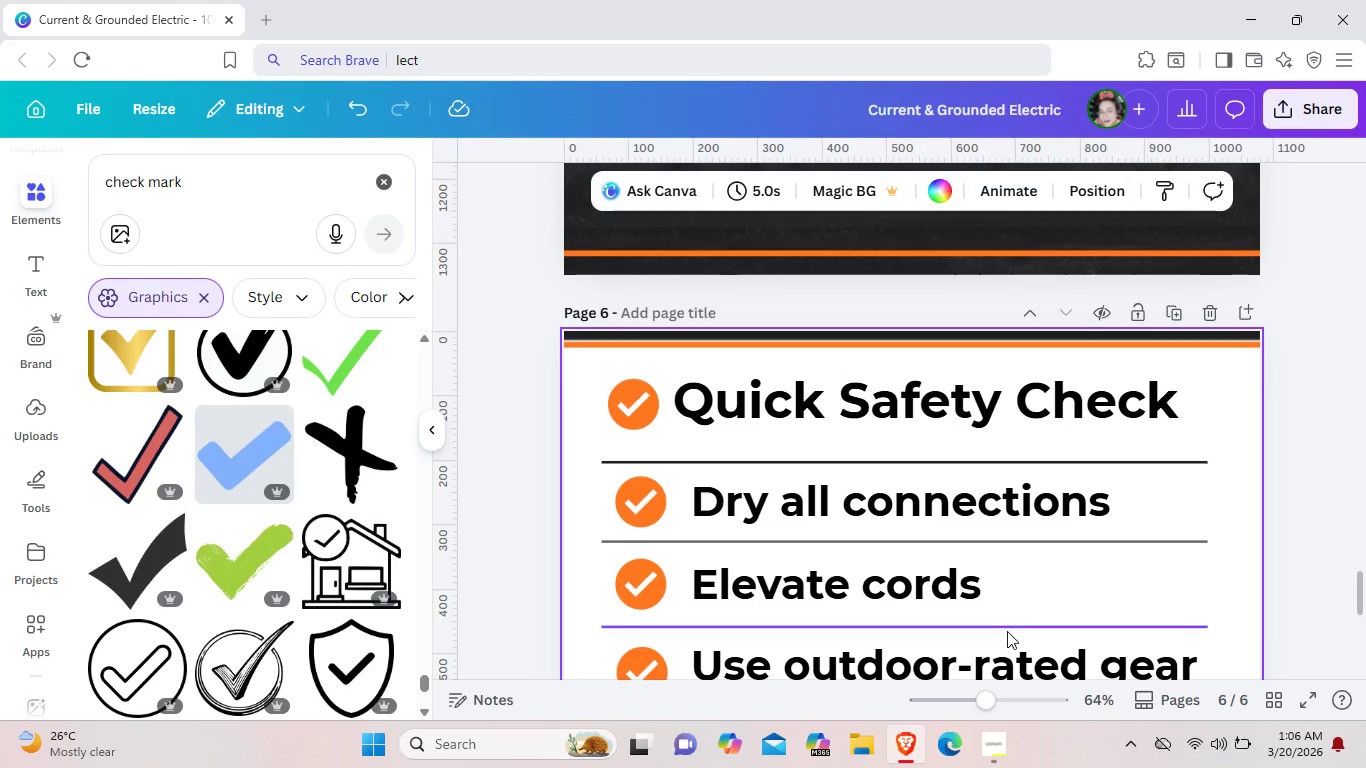 
scroll: coordinate [1010, 633], scroll_direction: down, amount: 8.0
 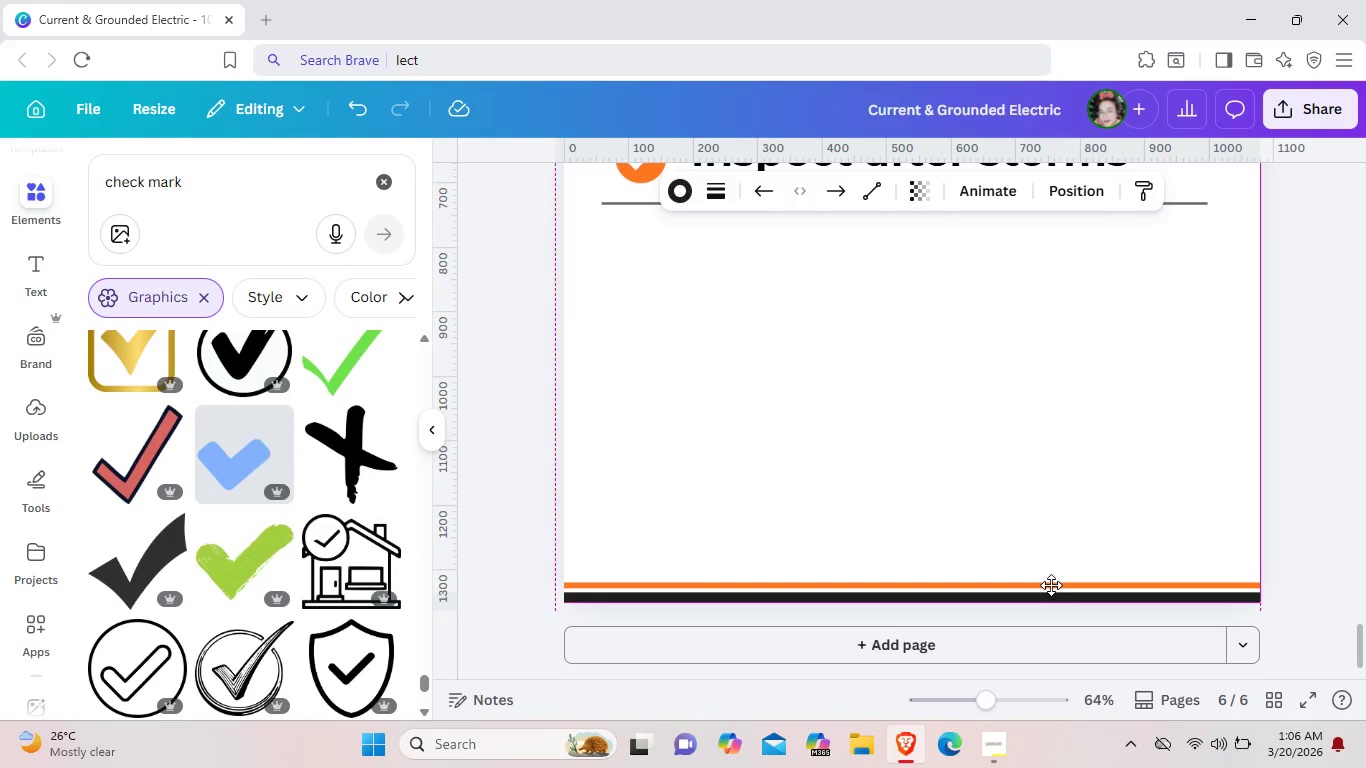 
key(Control+Z)
 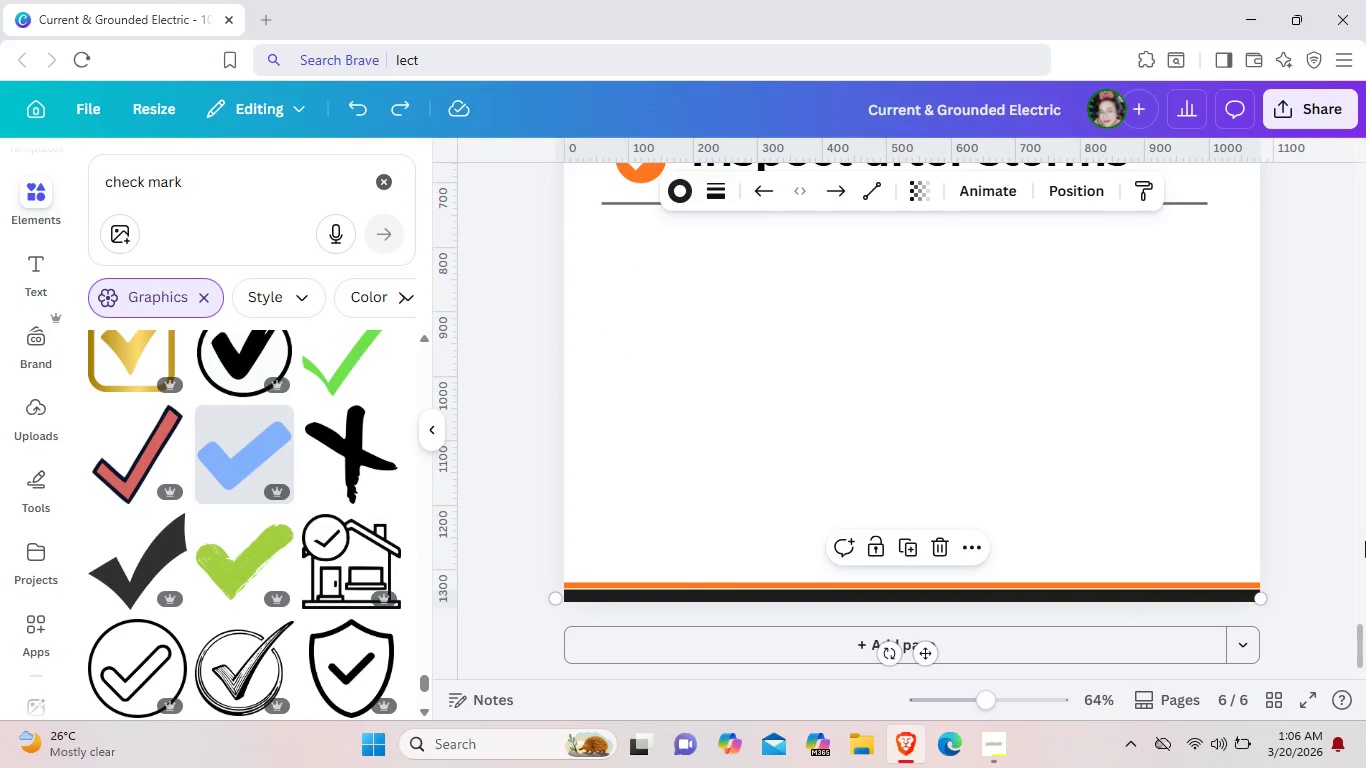 
left_click([1365, 541])
 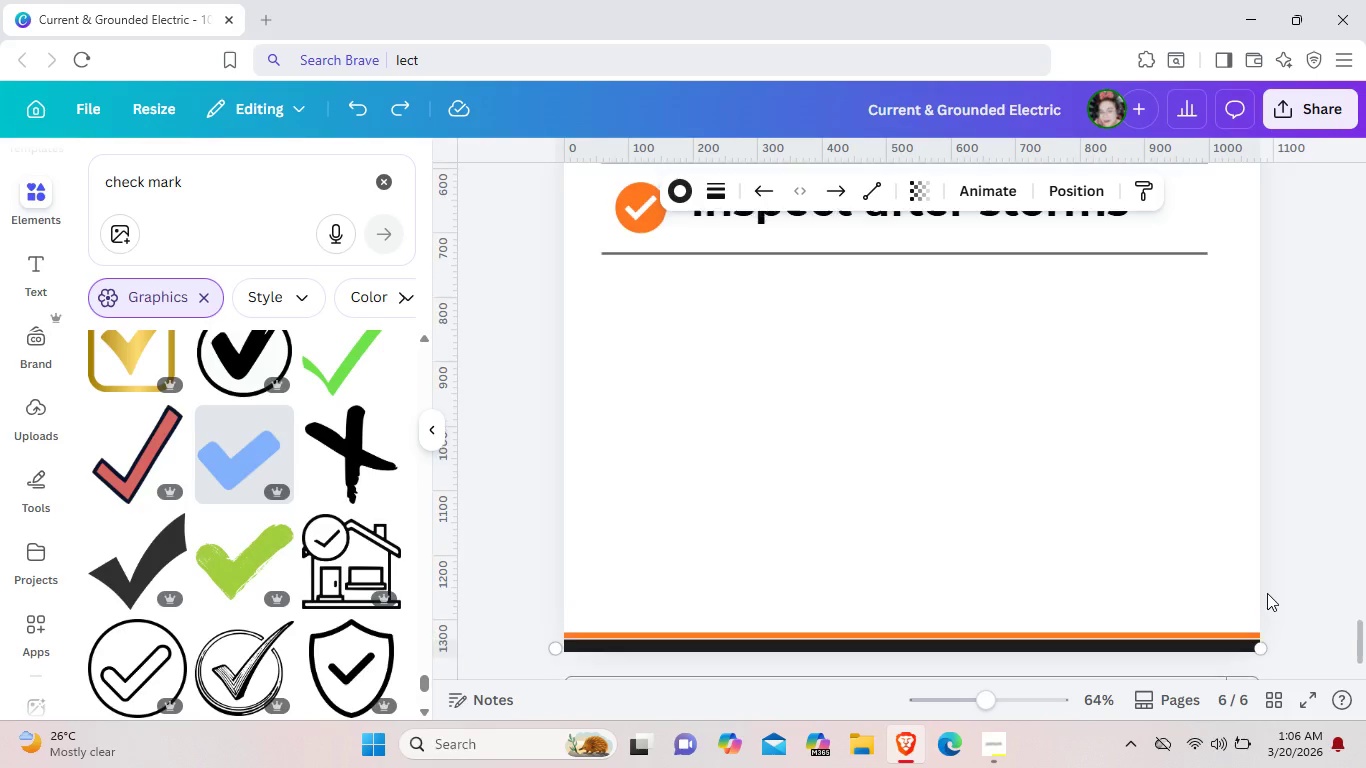 
scroll: coordinate [1267, 593], scroll_direction: up, amount: 6.0
 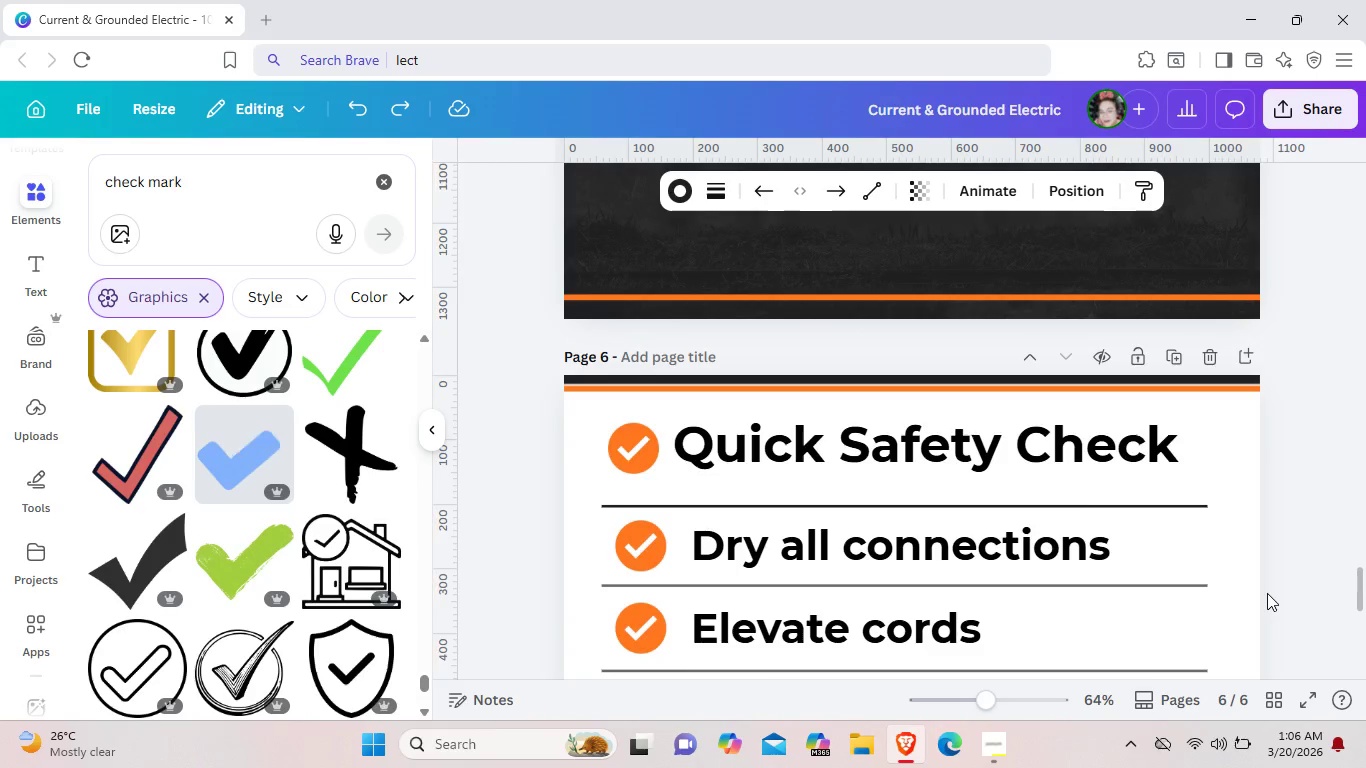 
scroll: coordinate [1267, 593], scroll_direction: down, amount: 3.0
 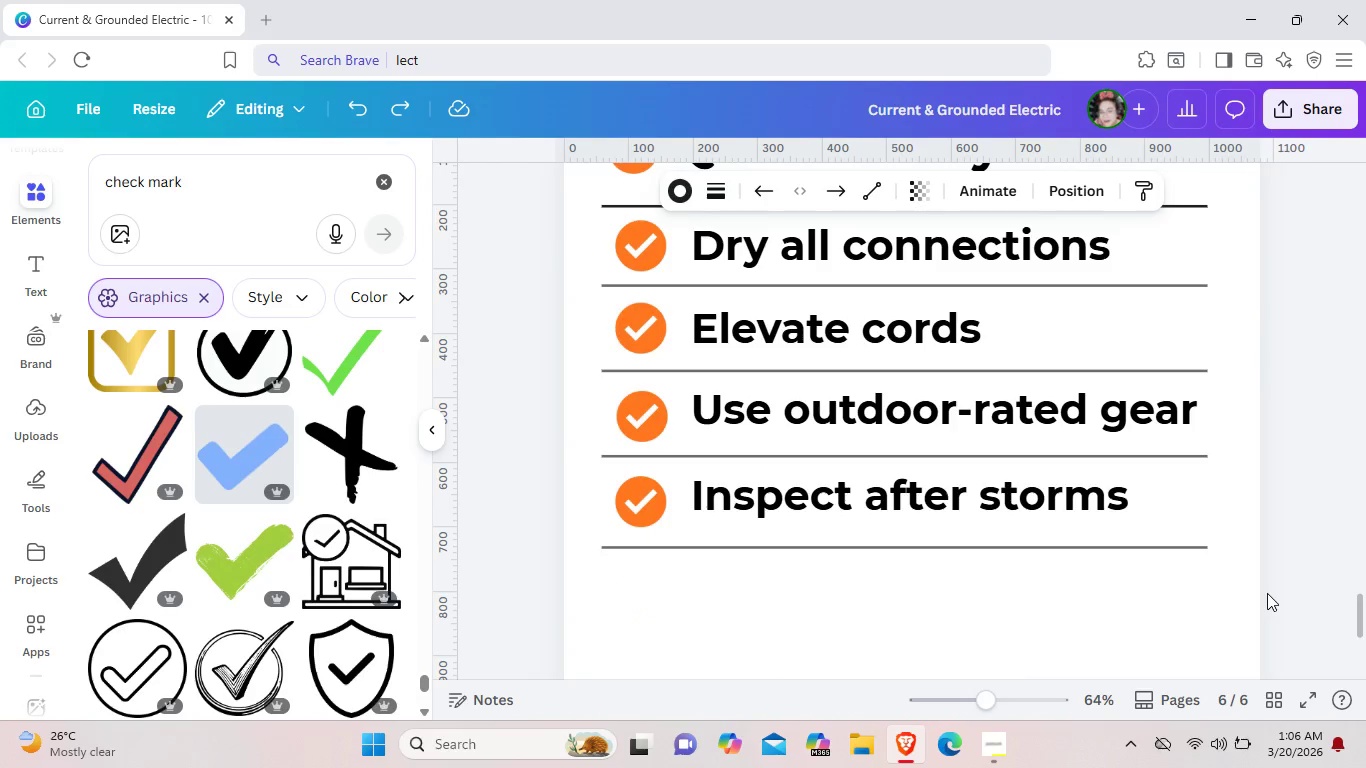 
scroll: coordinate [1267, 593], scroll_direction: up, amount: 2.0
 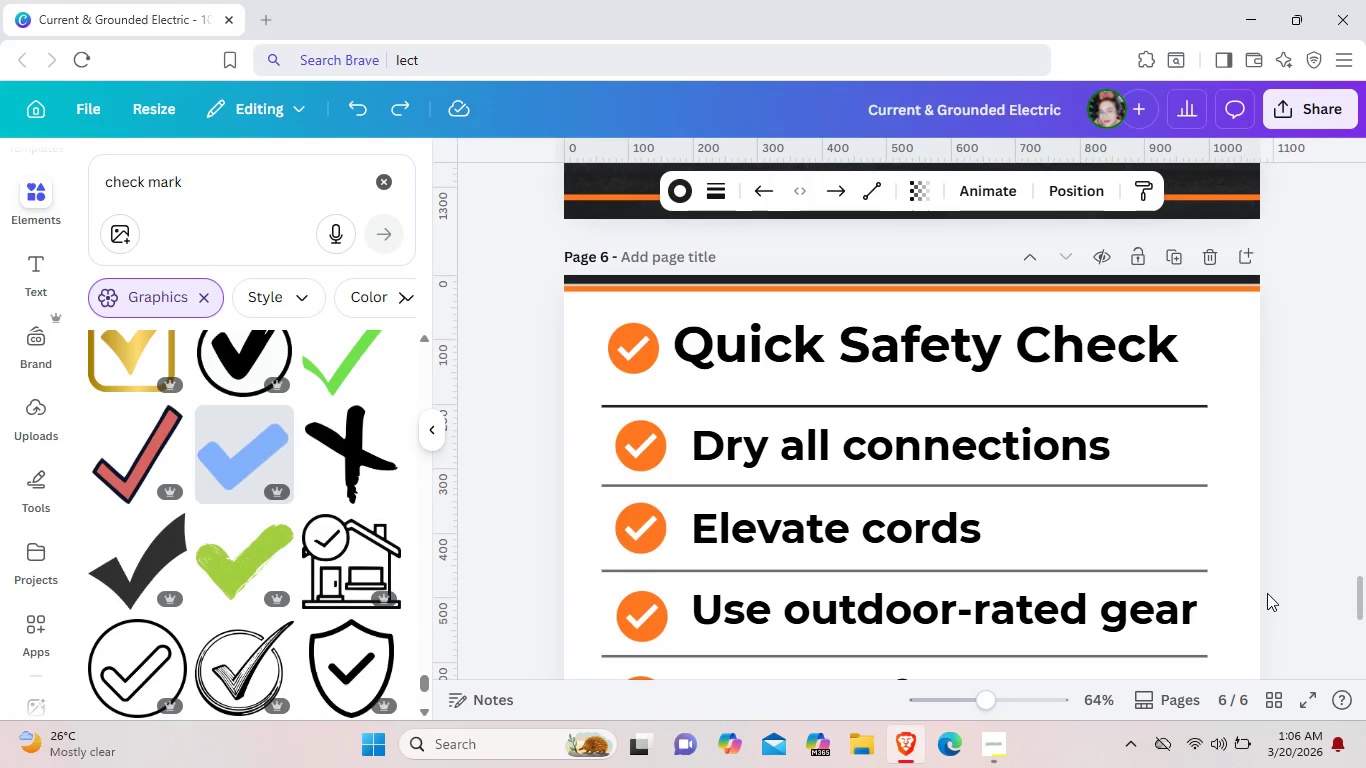 
scroll: coordinate [1267, 593], scroll_direction: down, amount: 1.0
 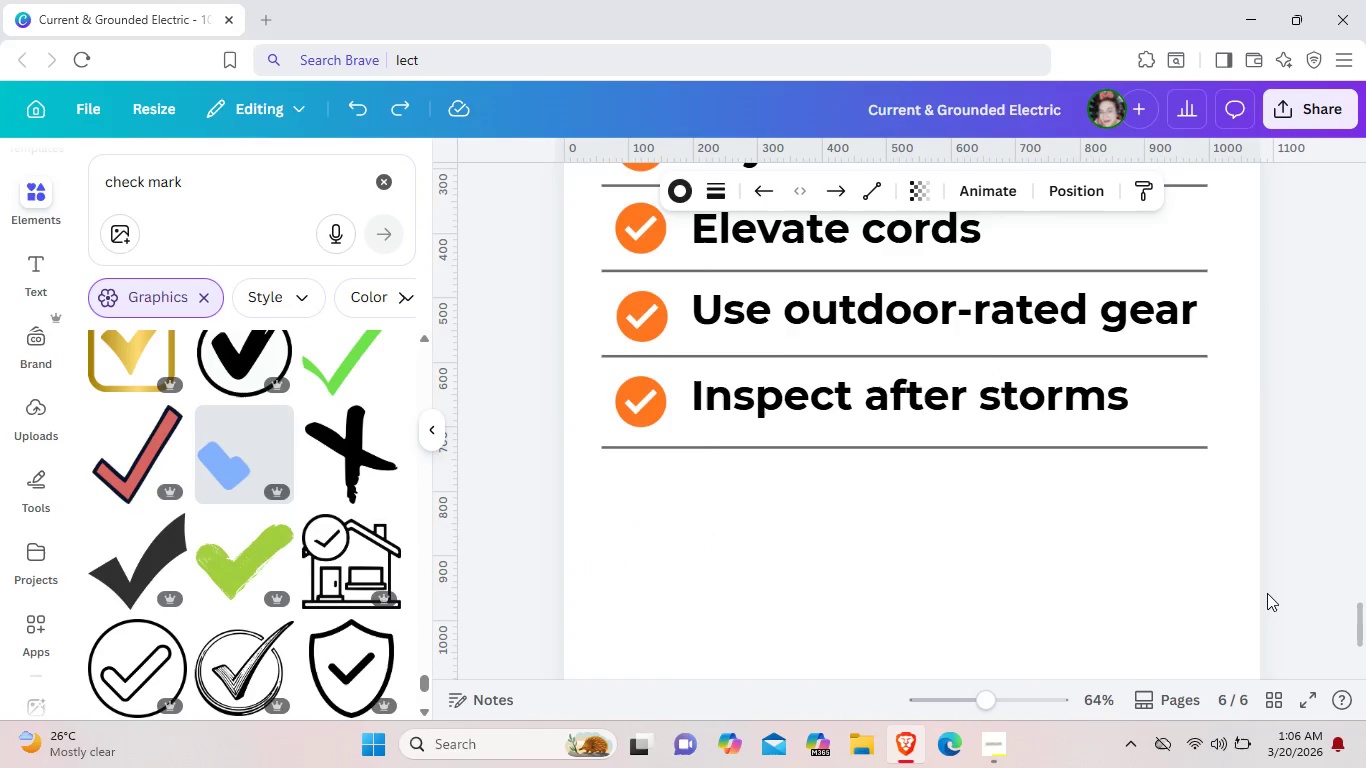 
scroll: coordinate [1267, 593], scroll_direction: up, amount: 2.0
 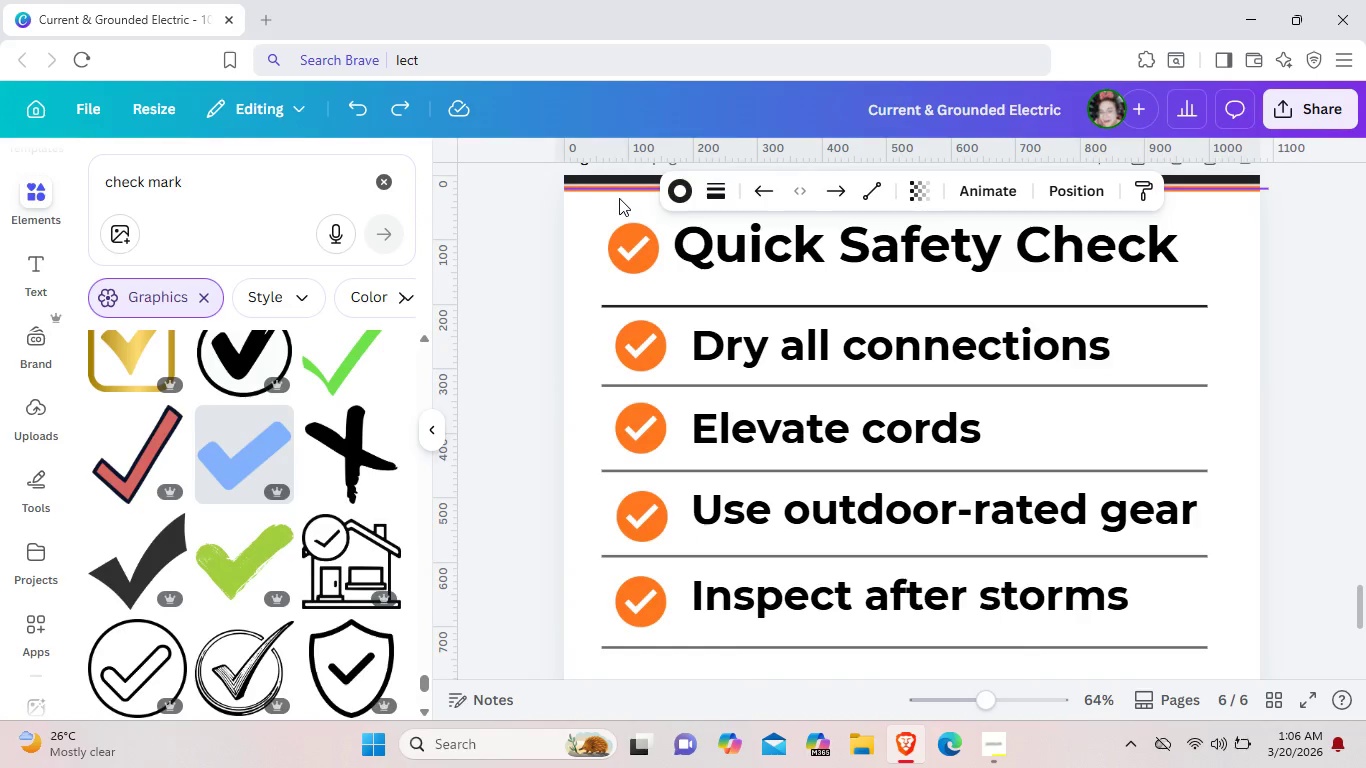 
left_click_drag(start_coordinate=[590, 209], to_coordinate=[1225, 662])
 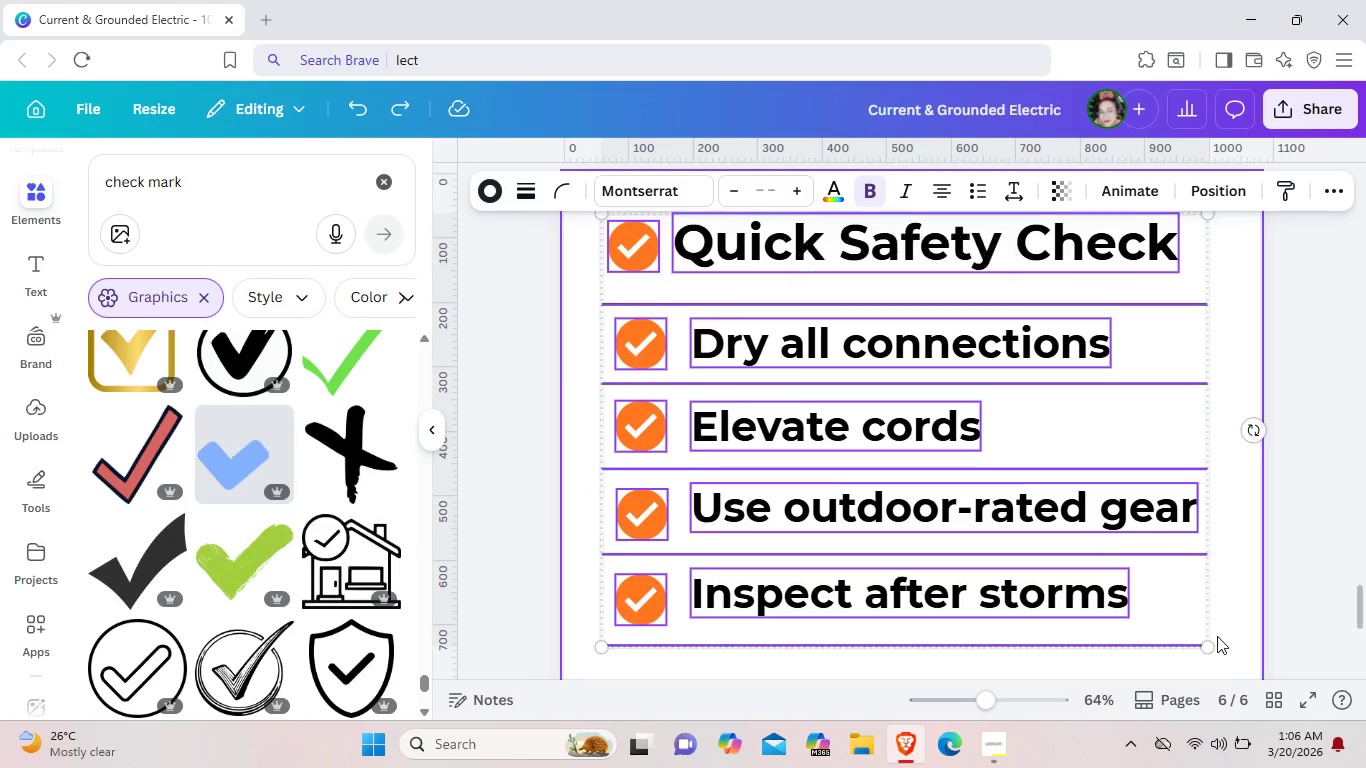 
left_click_drag(start_coordinate=[1170, 370], to_coordinate=[1172, 432])
 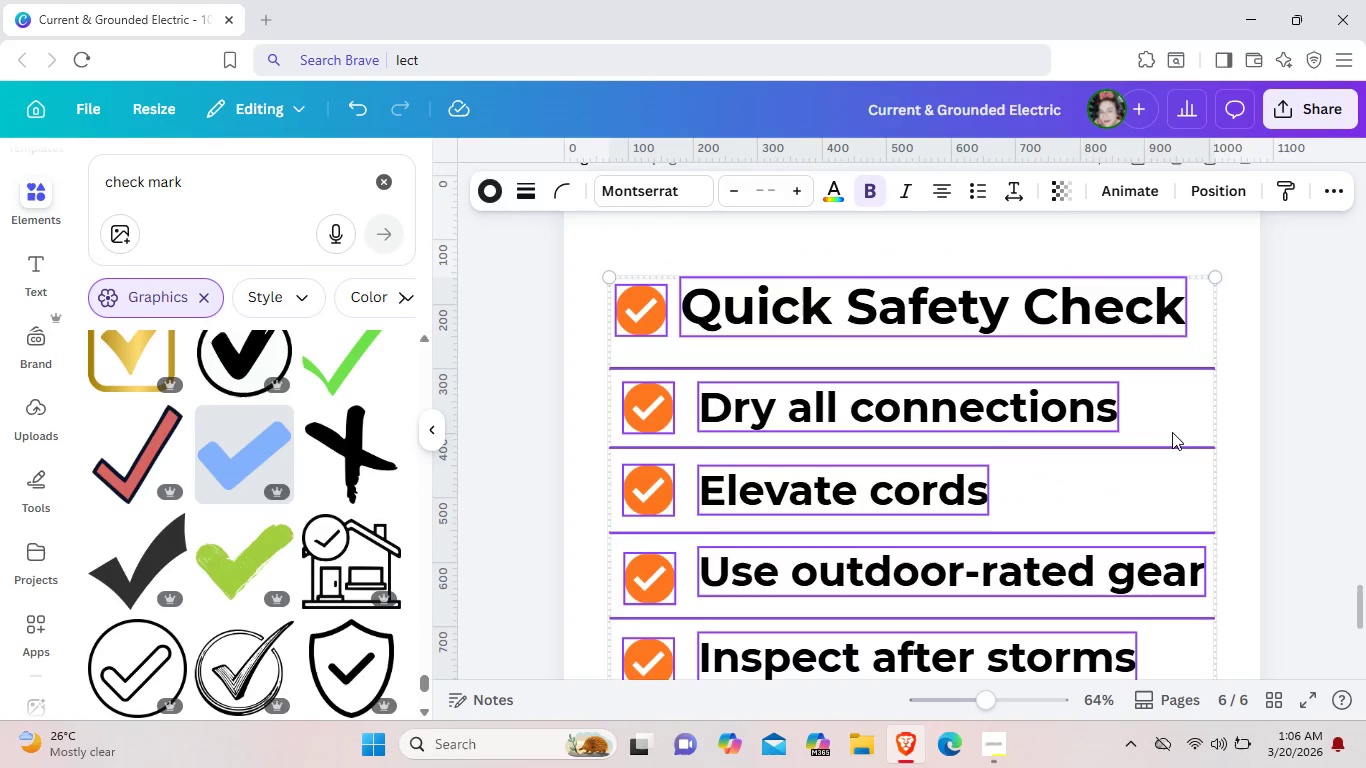 
scroll: coordinate [1217, 636], scroll_direction: down, amount: 2.0
 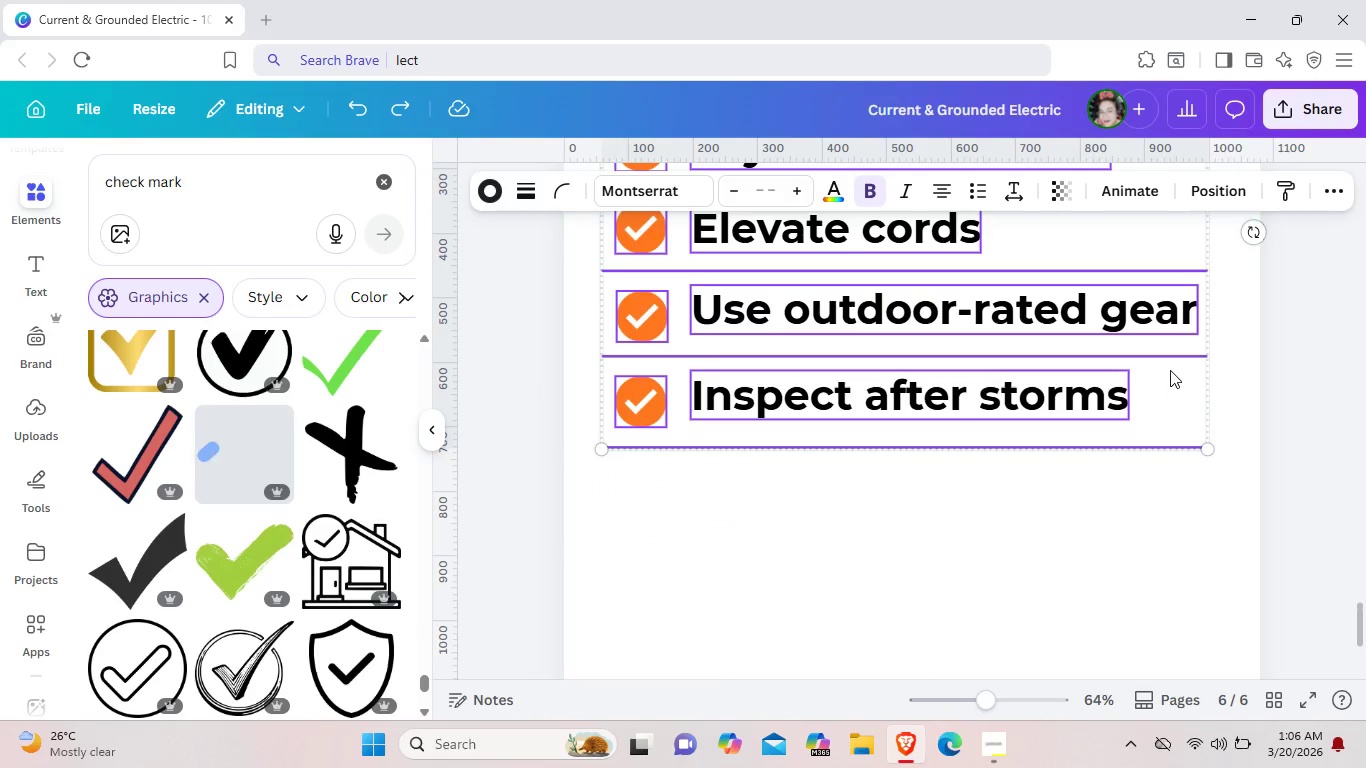 
scroll: coordinate [1172, 432], scroll_direction: up, amount: 2.0
 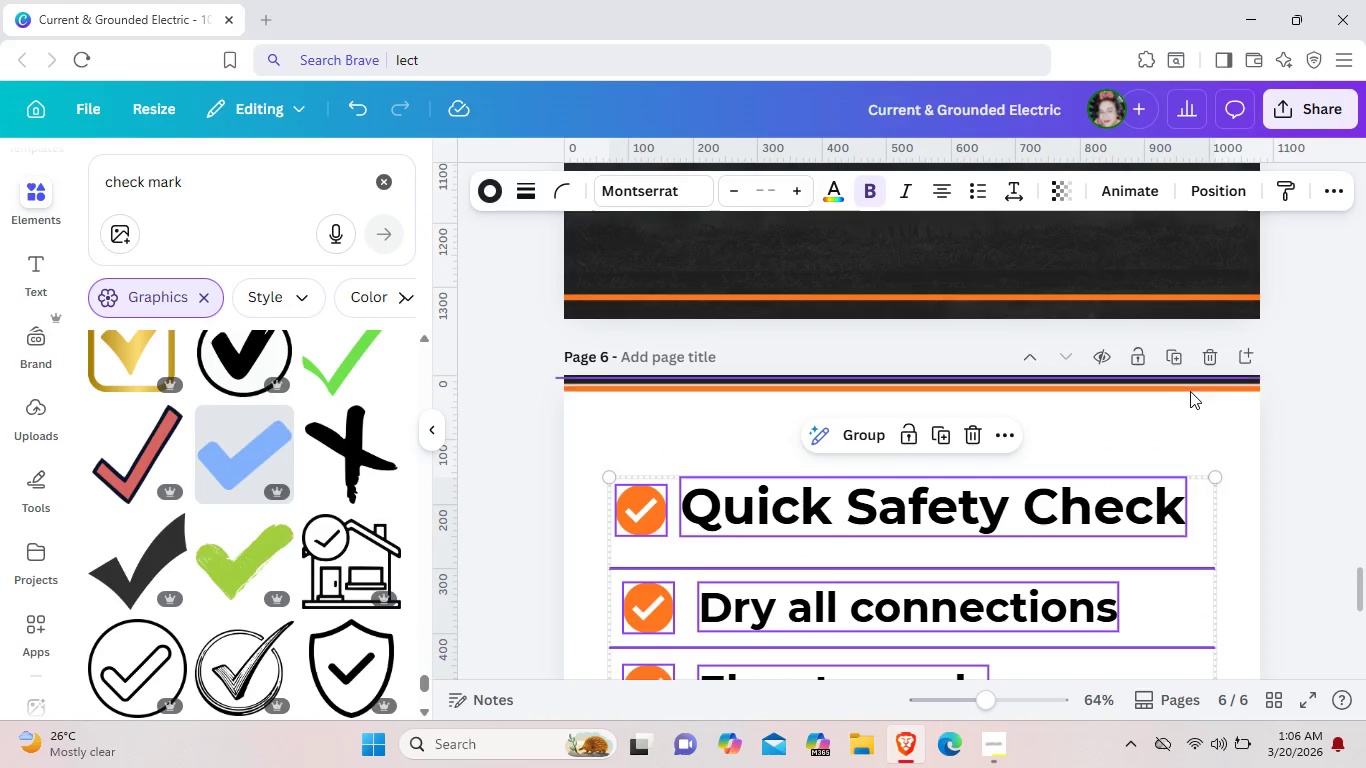 
left_click([1190, 427])
 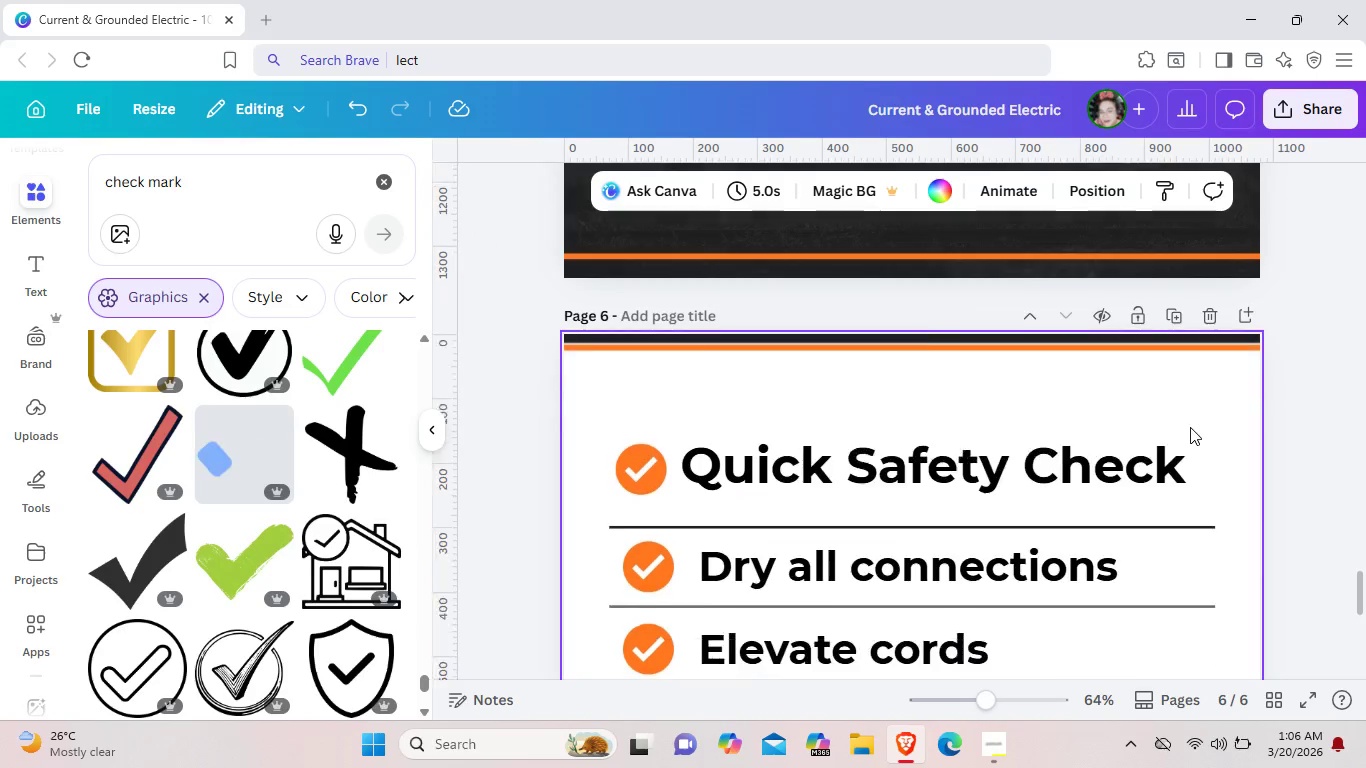 
scroll: coordinate [1190, 427], scroll_direction: down, amount: 5.0
 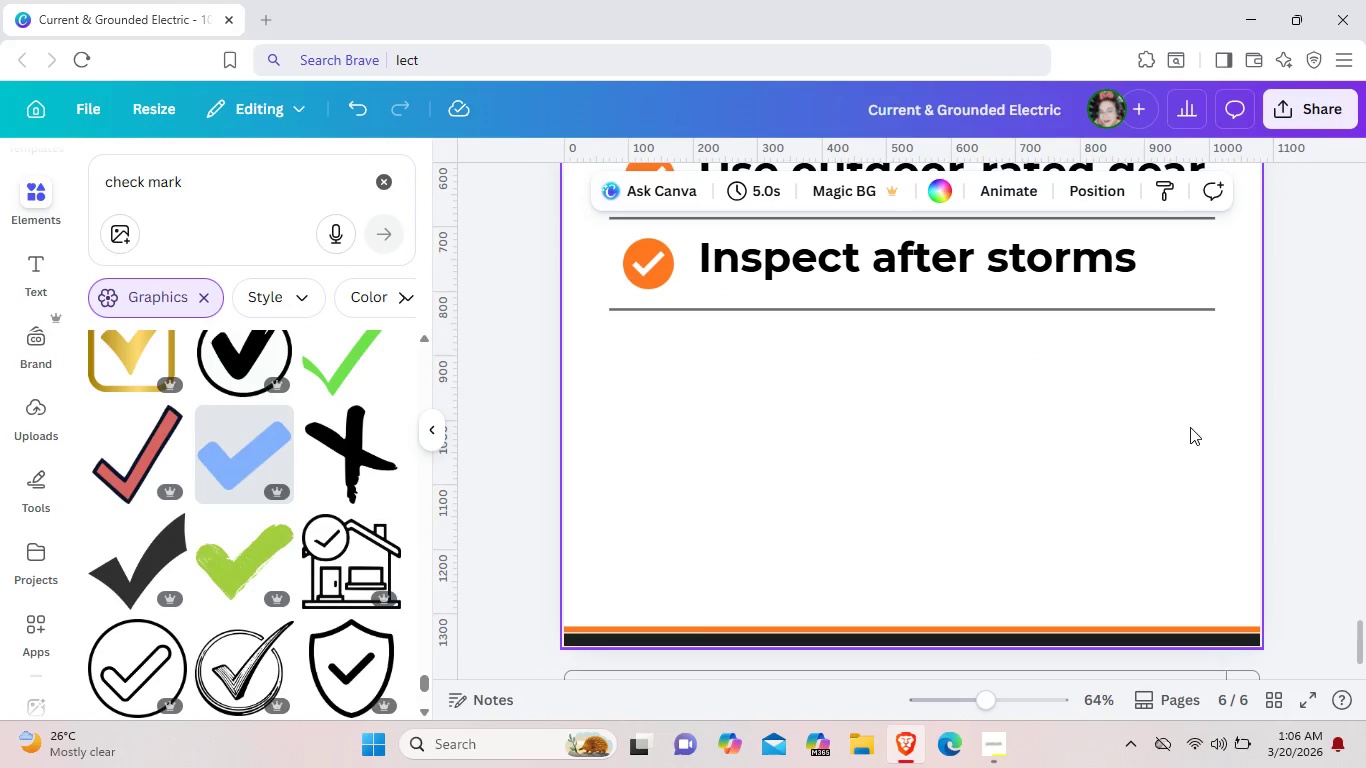 
scroll: coordinate [1190, 427], scroll_direction: up, amount: 4.0
 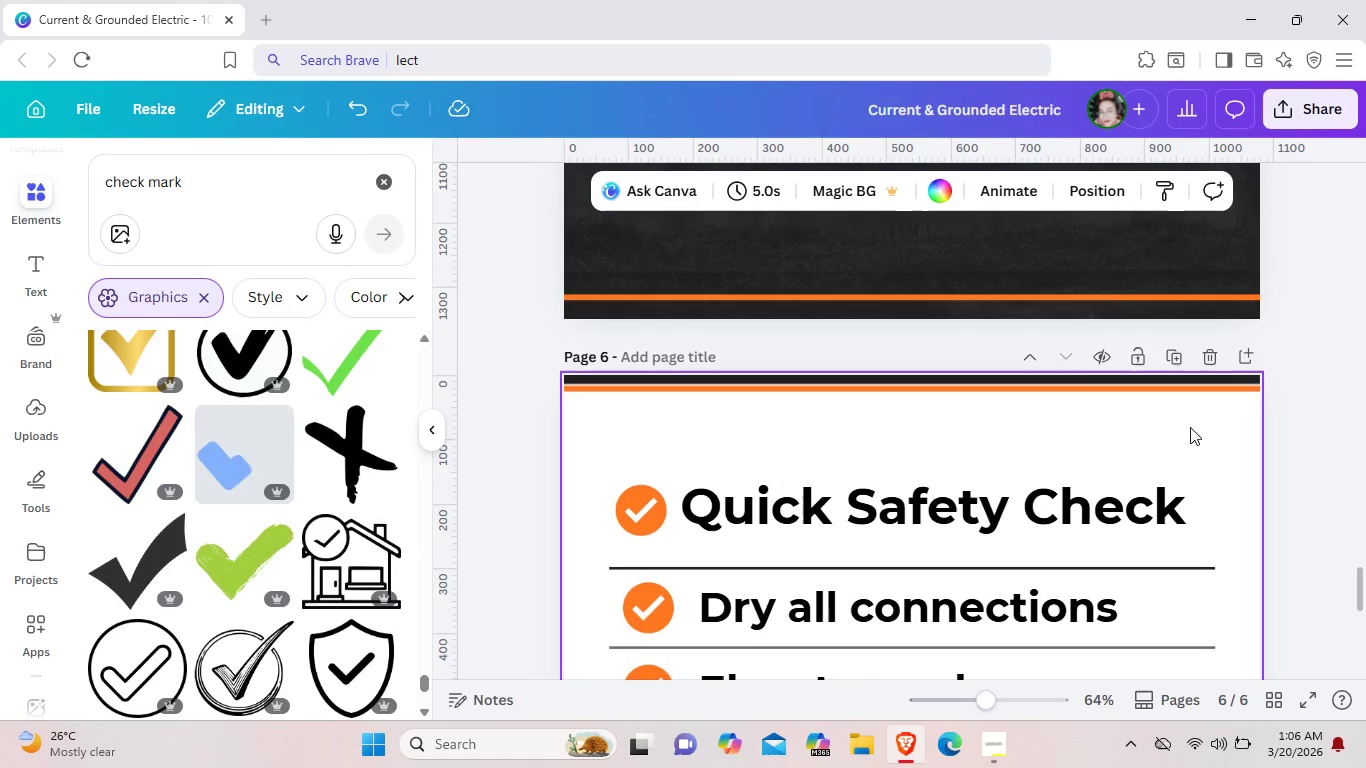 
scroll: coordinate [1190, 427], scroll_direction: down, amount: 2.0
 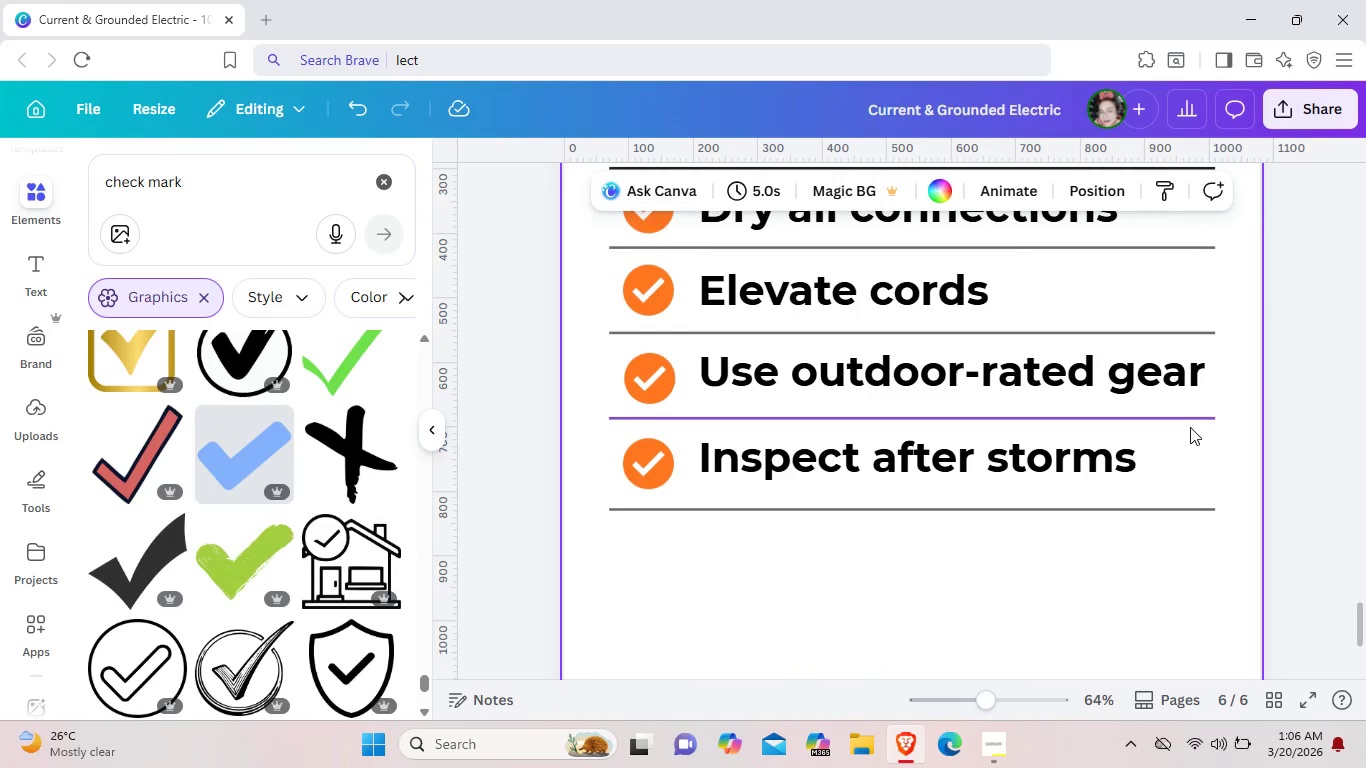 
scroll: coordinate [1190, 427], scroll_direction: up, amount: 4.0
 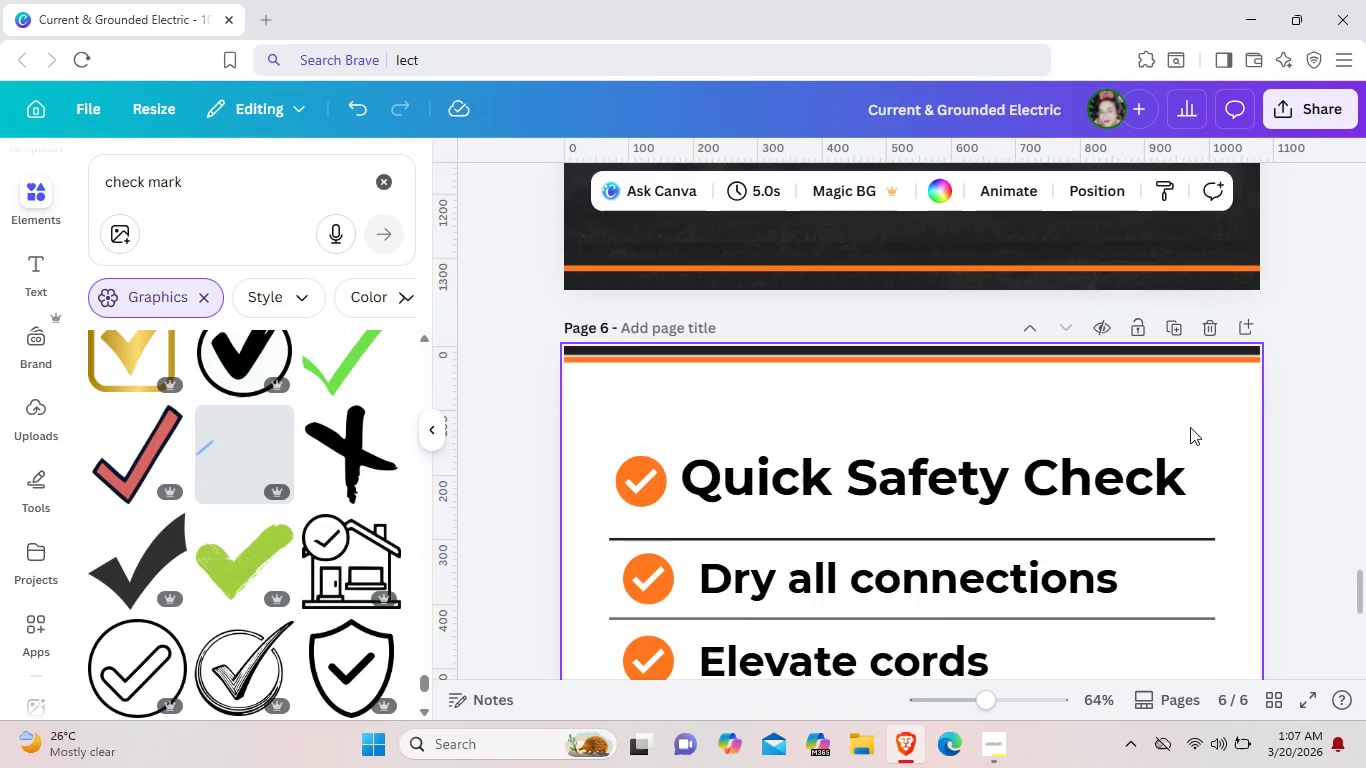 
scroll: coordinate [1190, 427], scroll_direction: down, amount: 1.0
 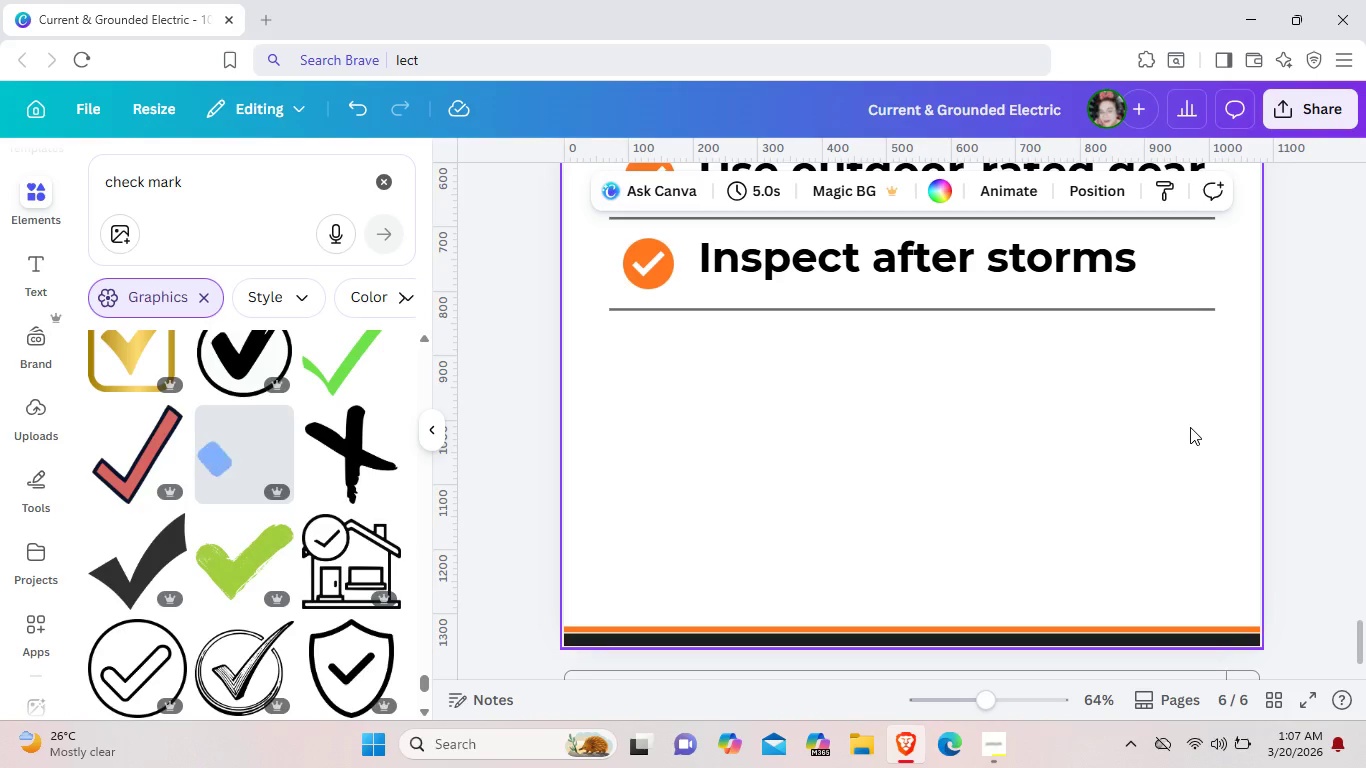 
wait(9.17)
 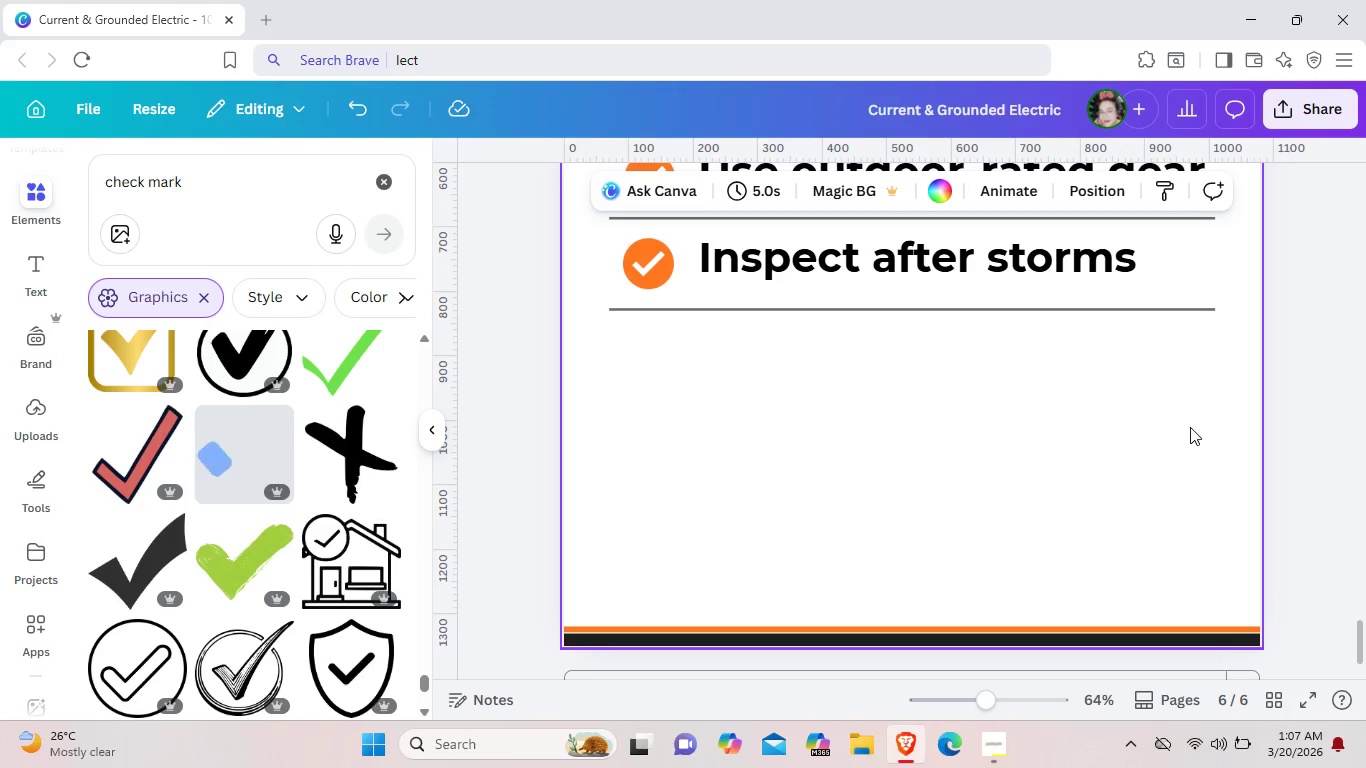 
left_click([1001, 740])